 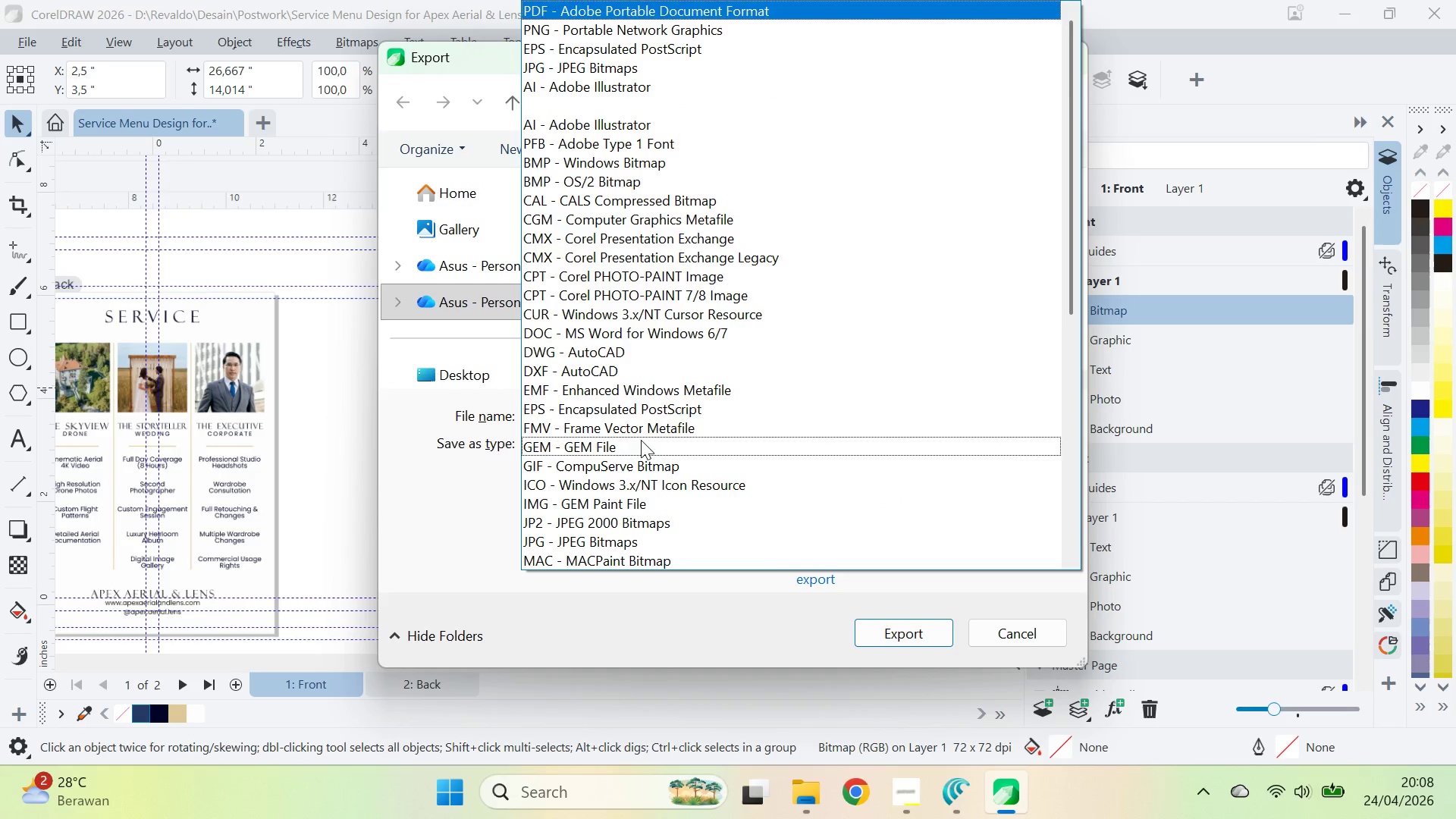 
left_click([602, 99])
 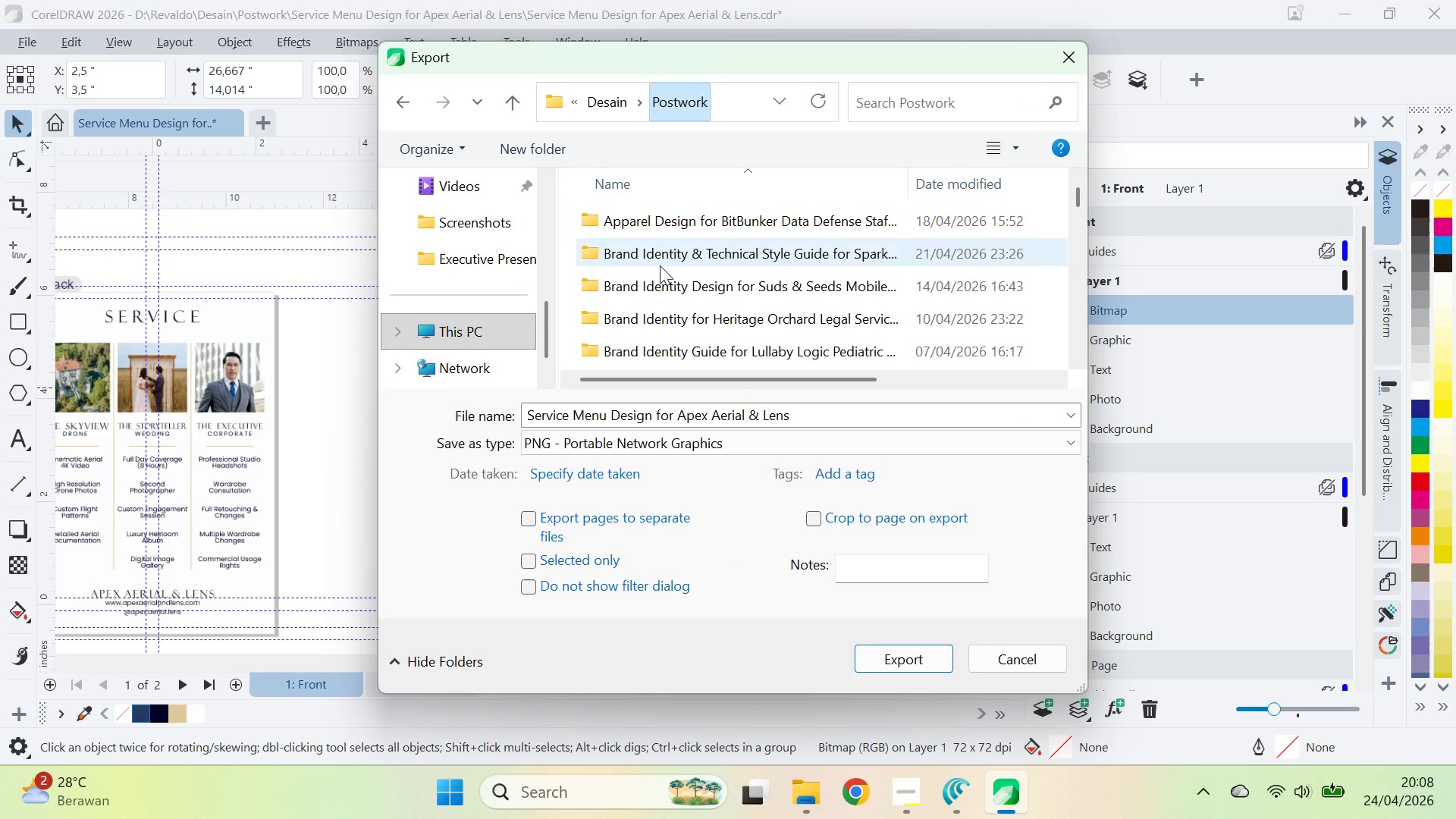 
left_click([667, 281])
 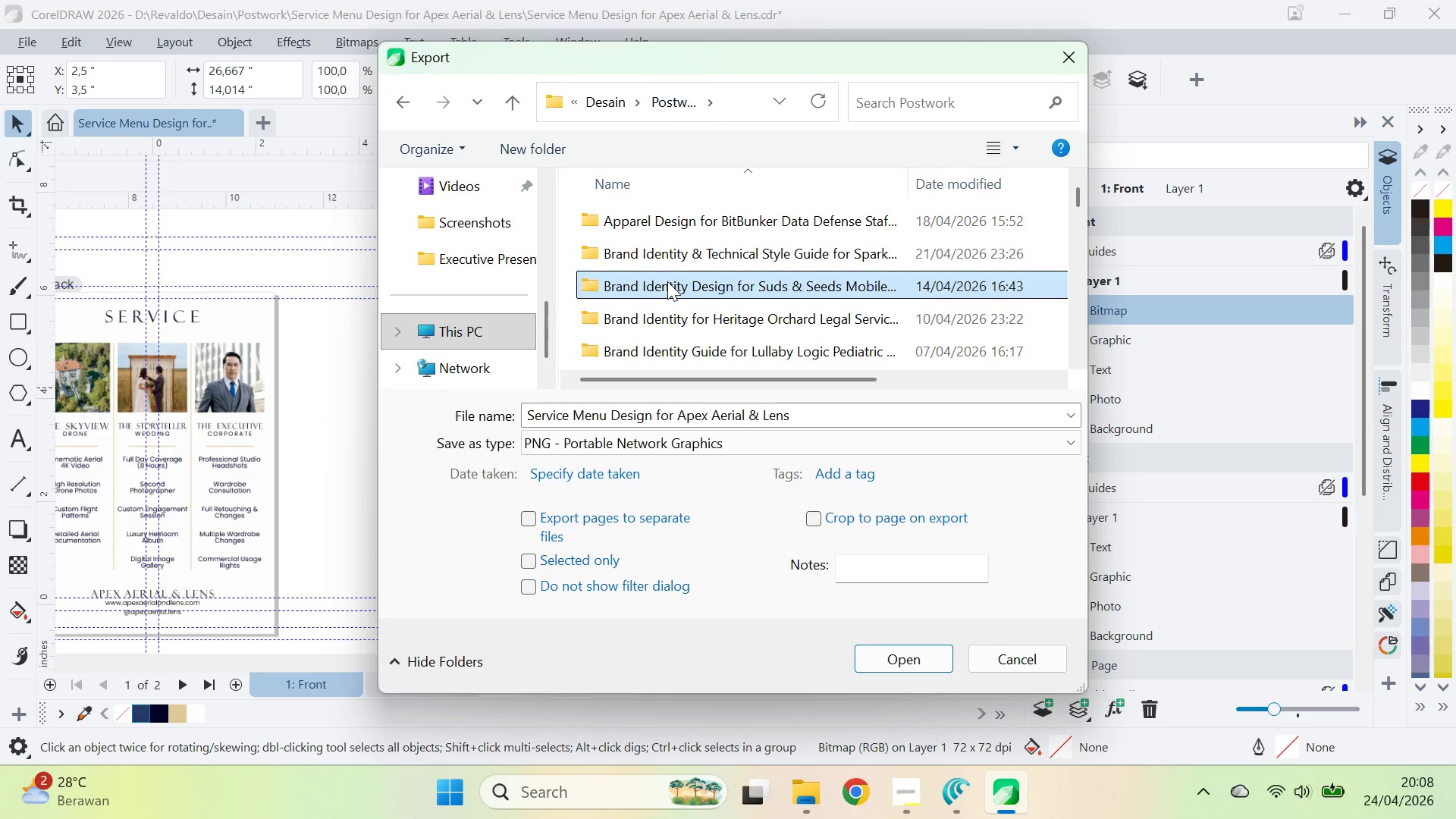 
key(S)
 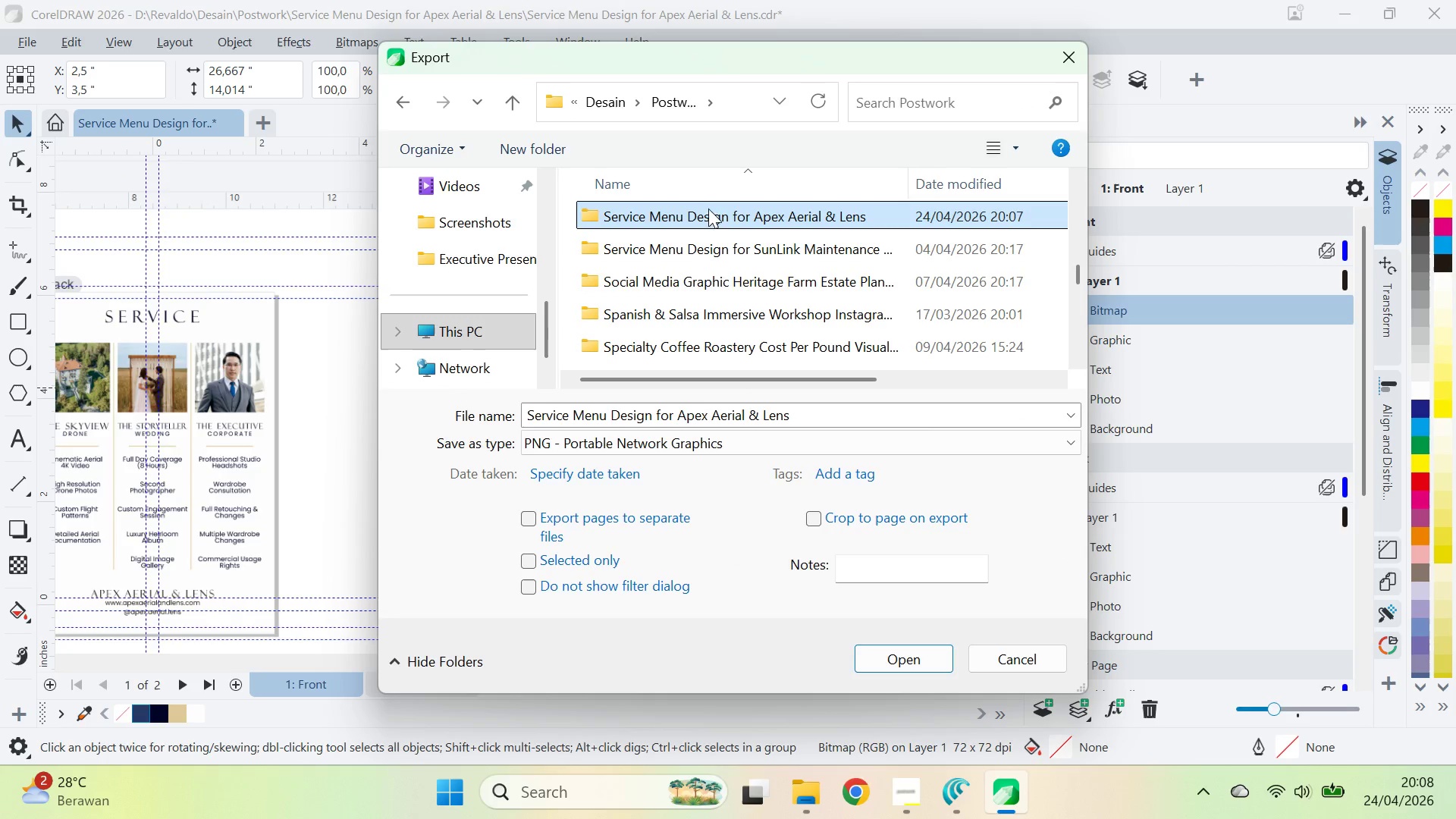 
left_click([709, 216])
 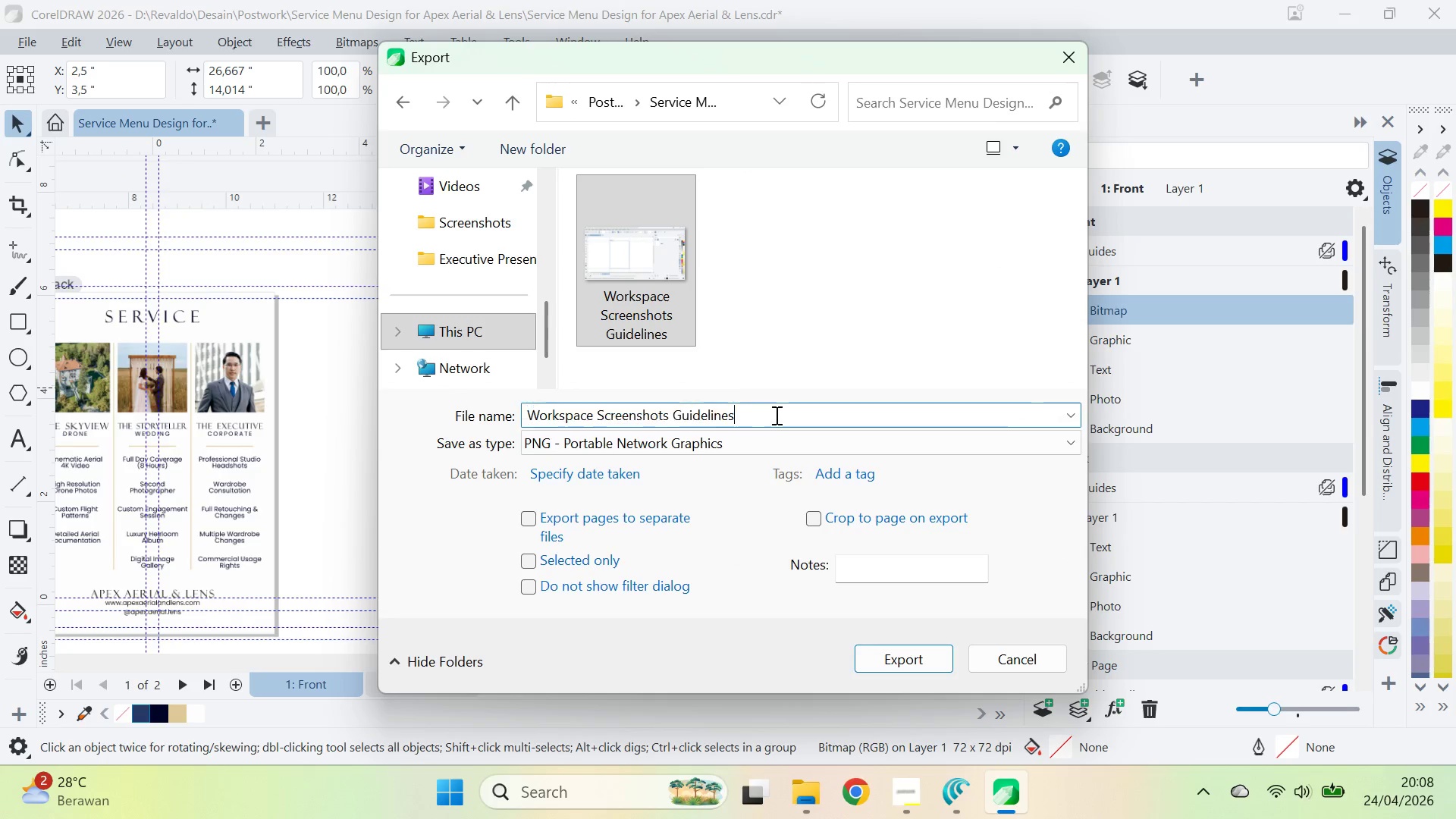 
key(Control+Backspace)
 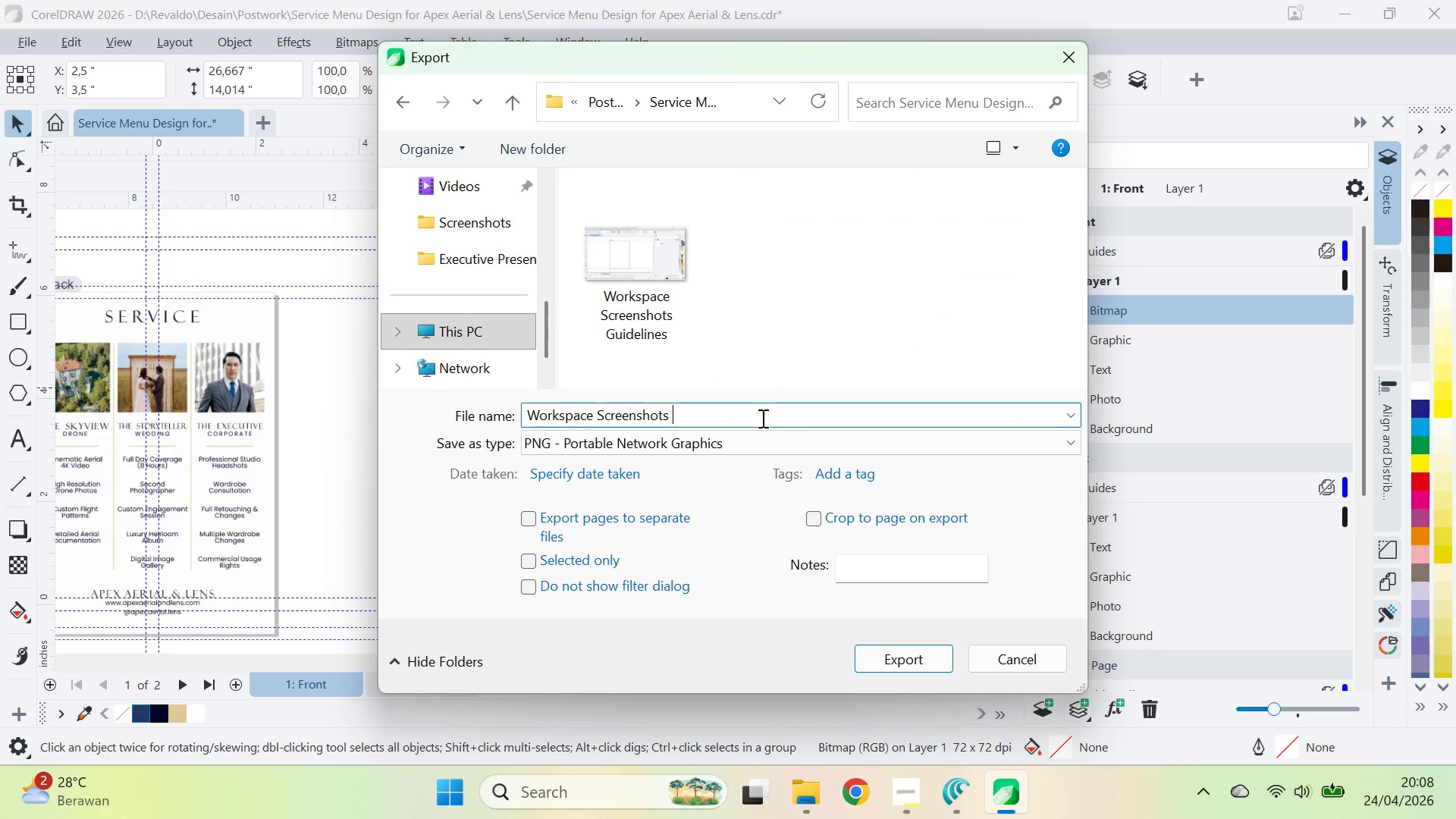 
type(Object )
 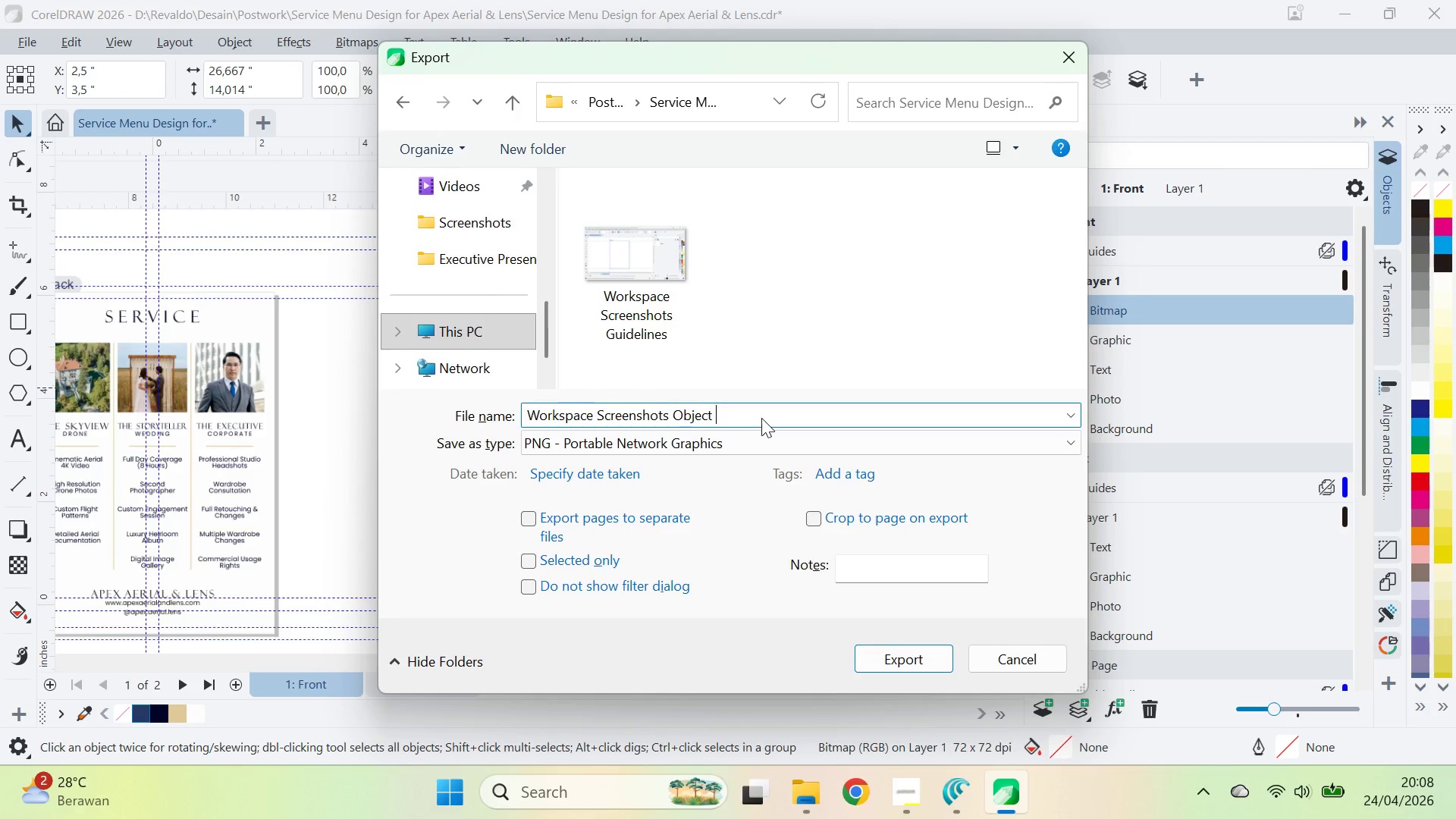 
key(Alt+AltLeft)
 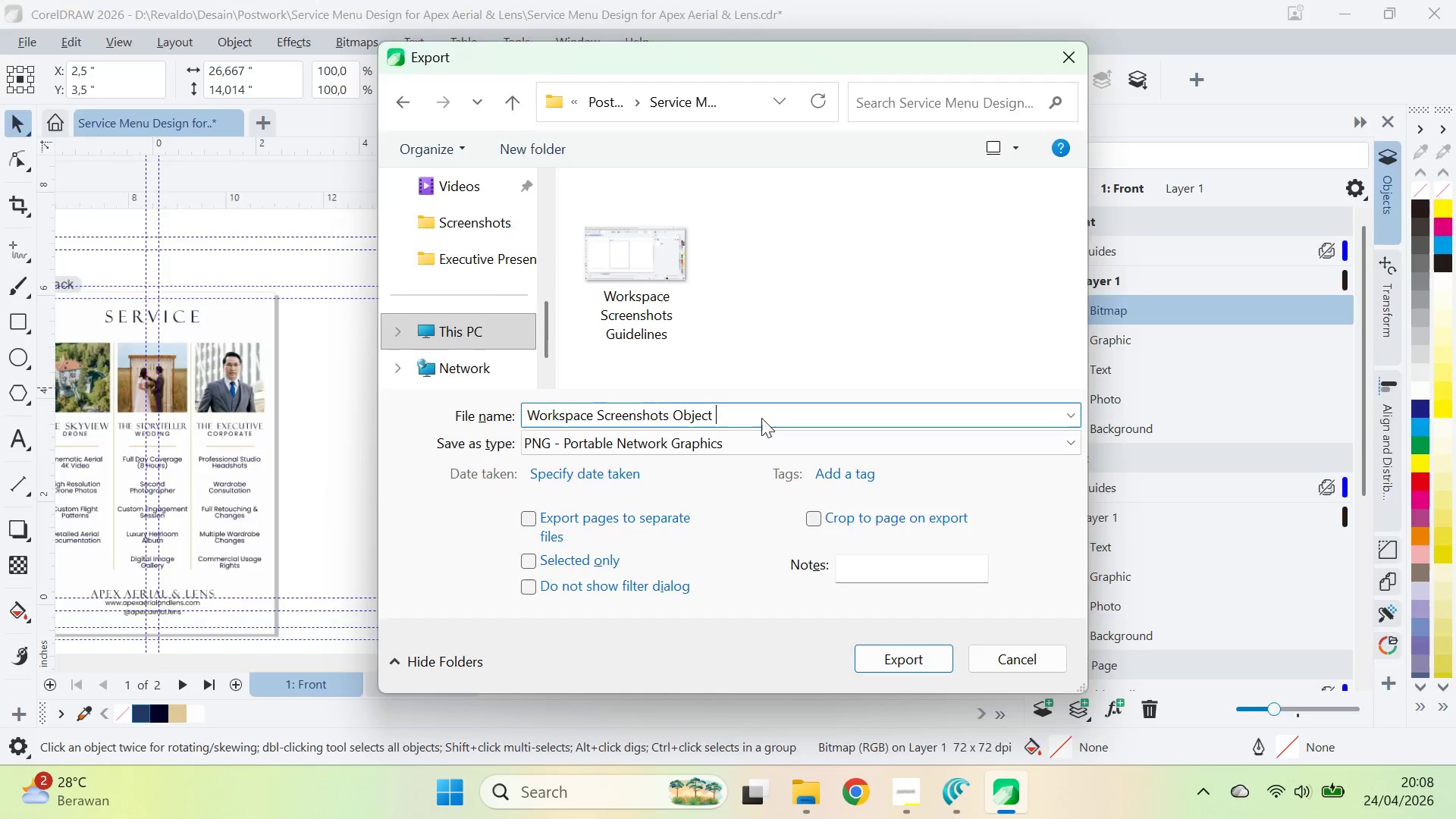 
key(Alt+Tab)